 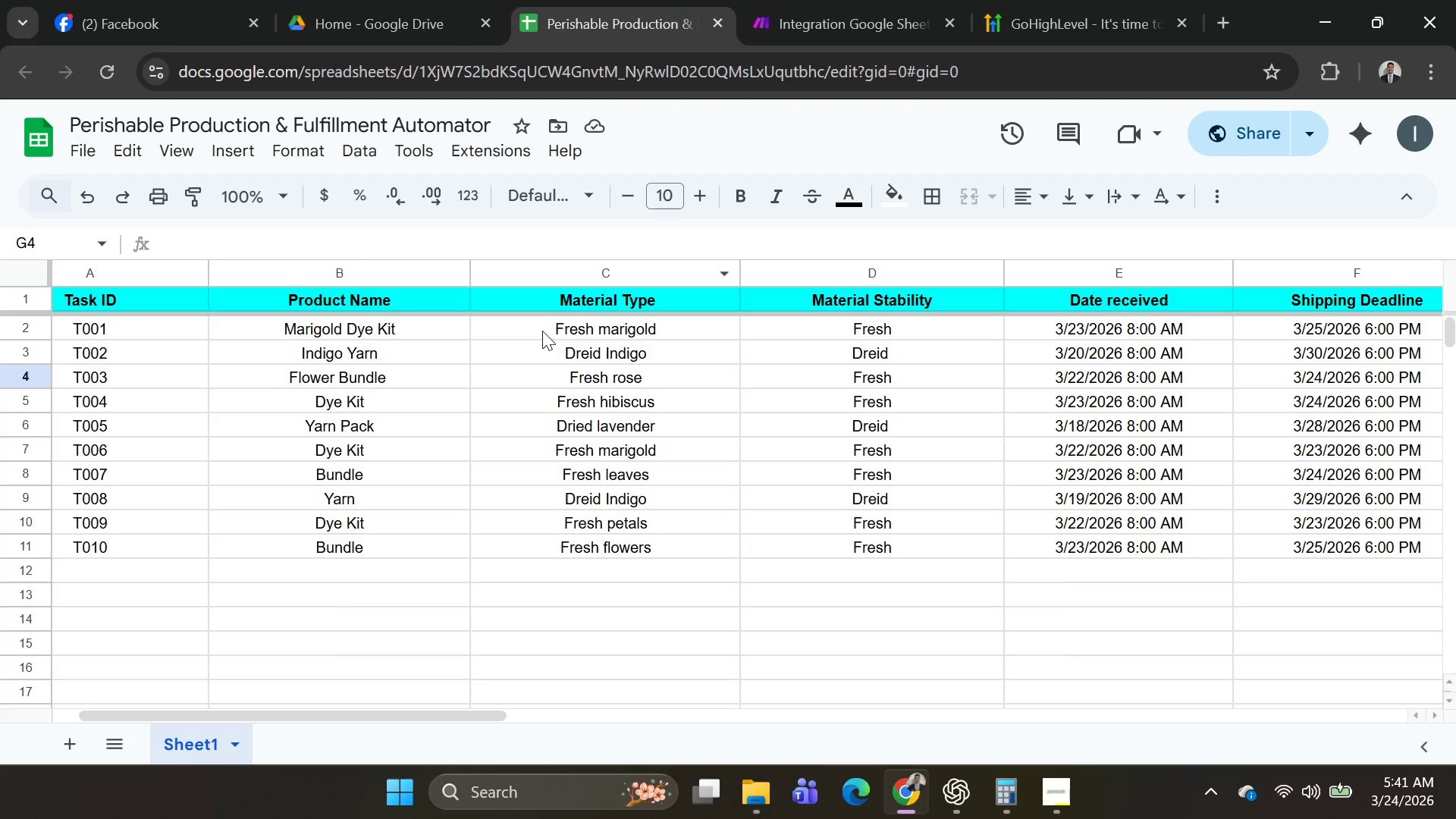 
left_click_drag(start_coordinate=[482, 708], to_coordinate=[686, 719])
 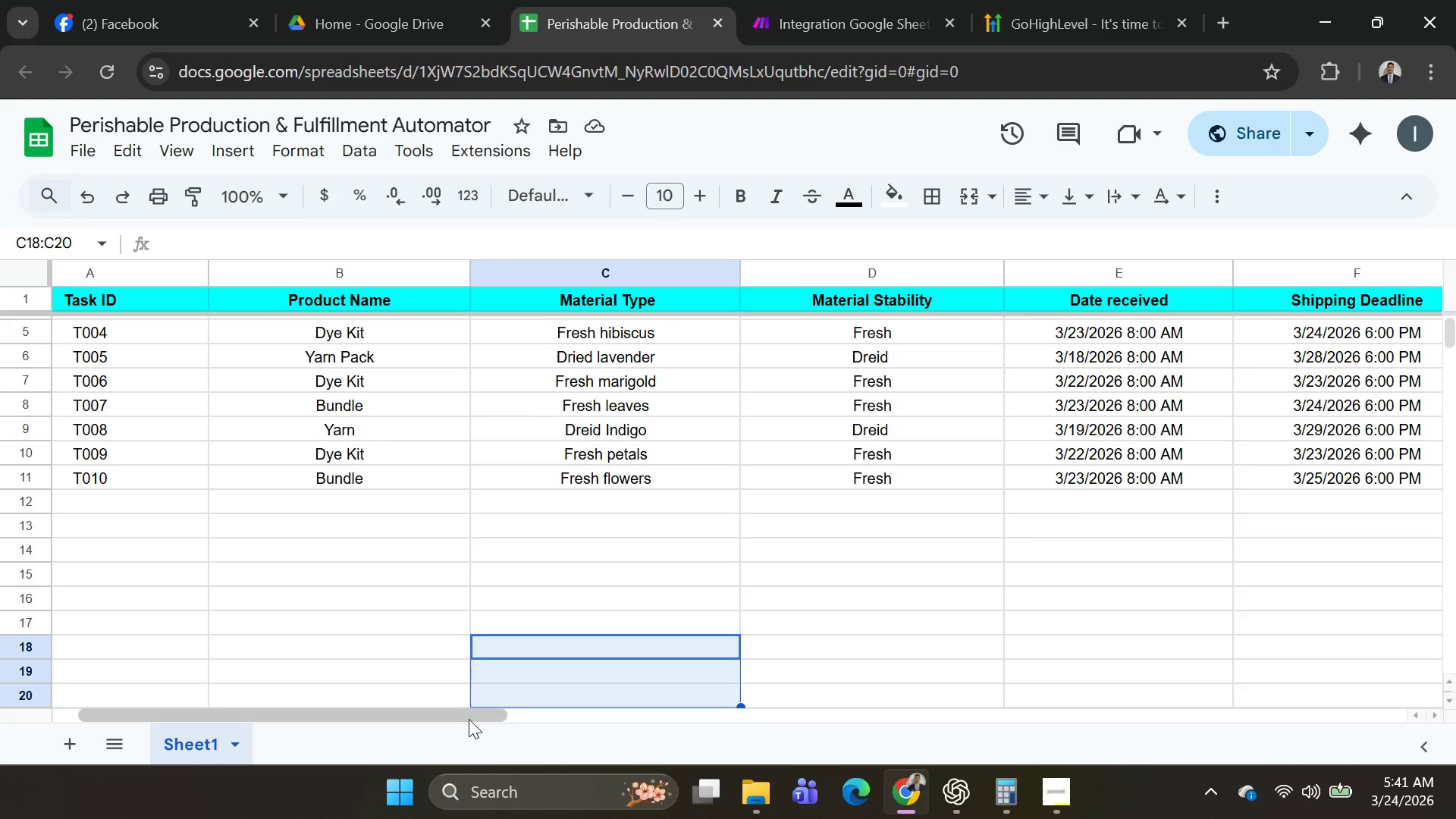 
left_click([469, 718])
 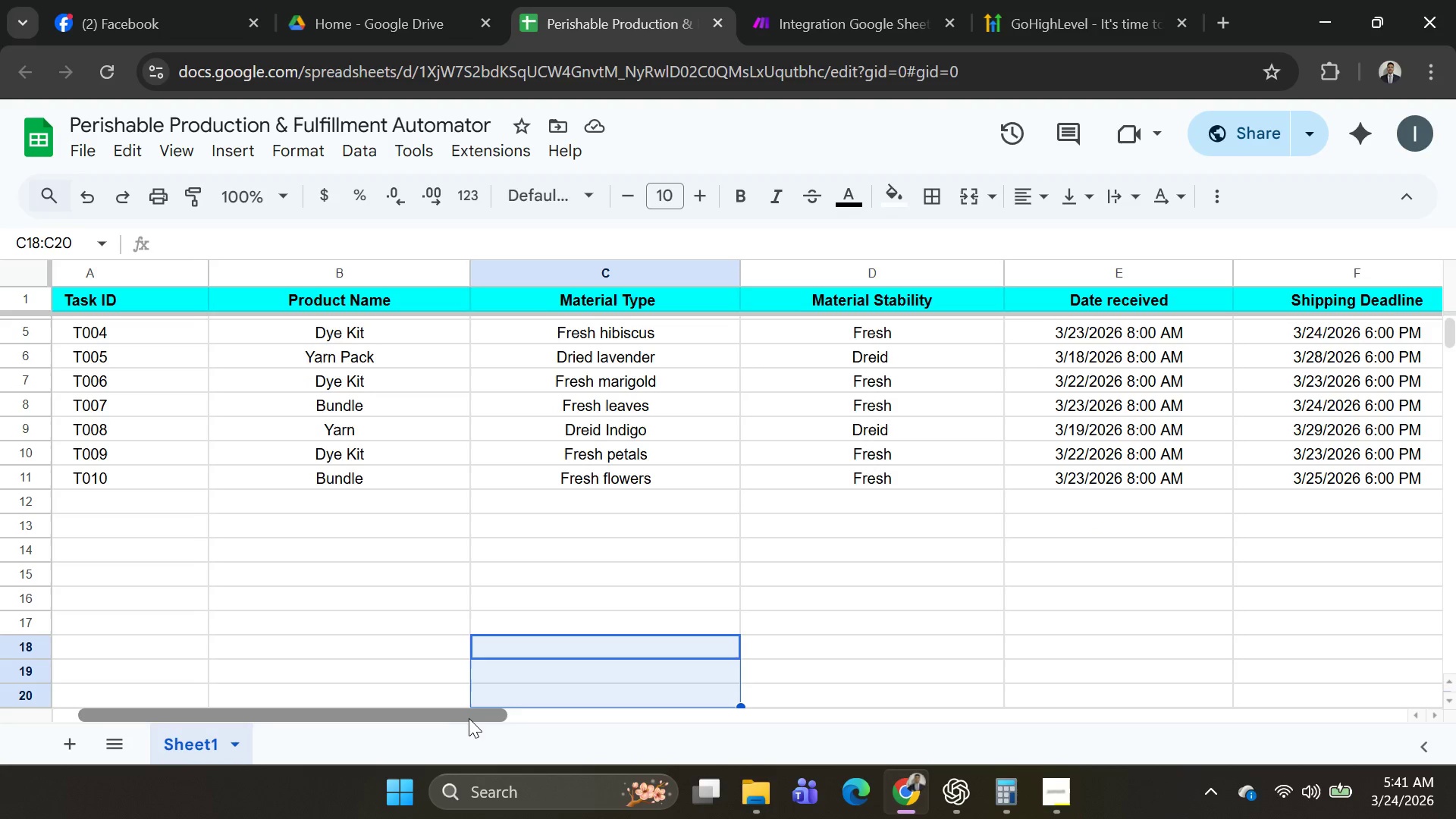 
left_click_drag(start_coordinate=[469, 718], to_coordinate=[698, 733])
 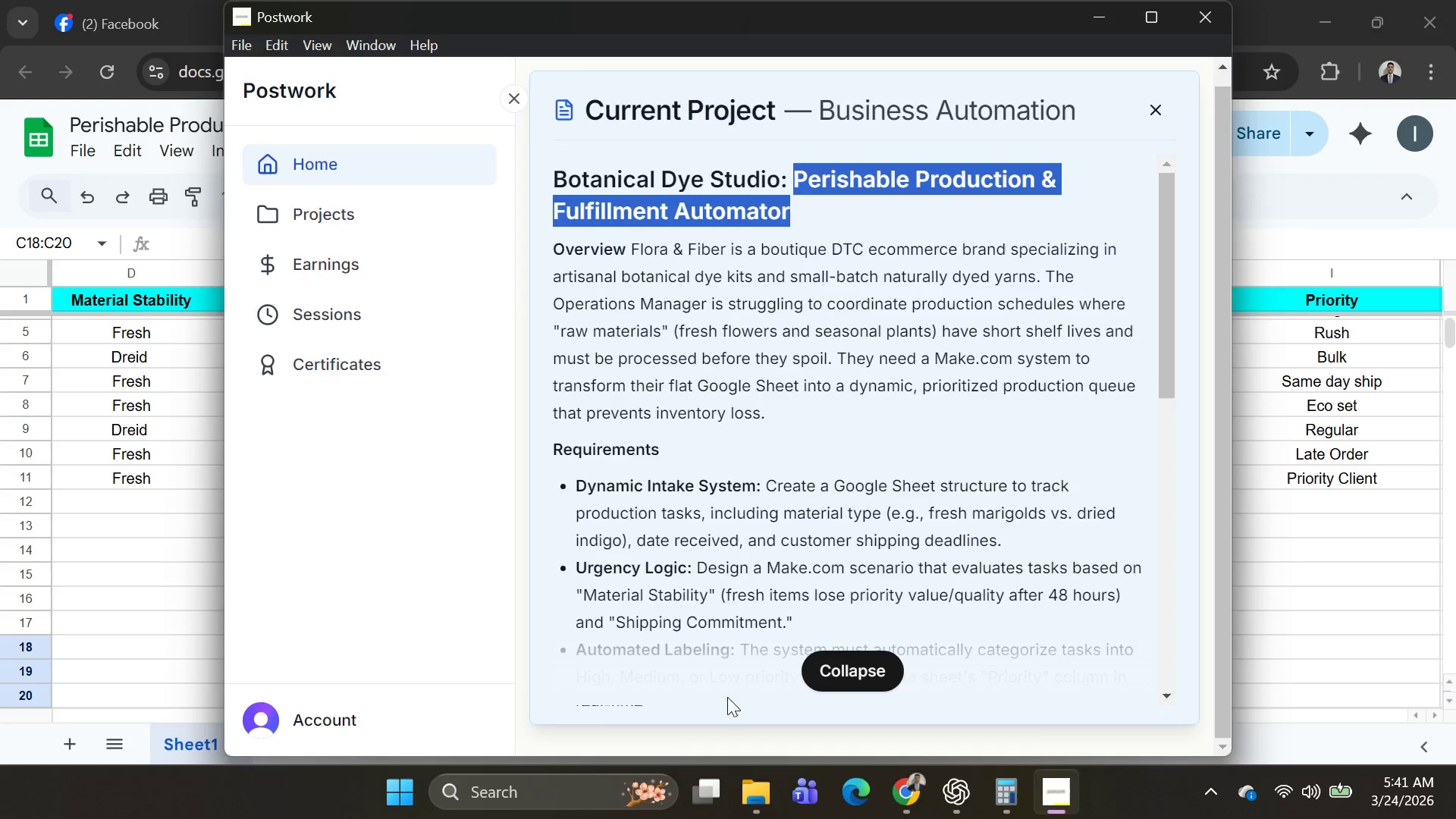 
key(Alt+AltLeft)
 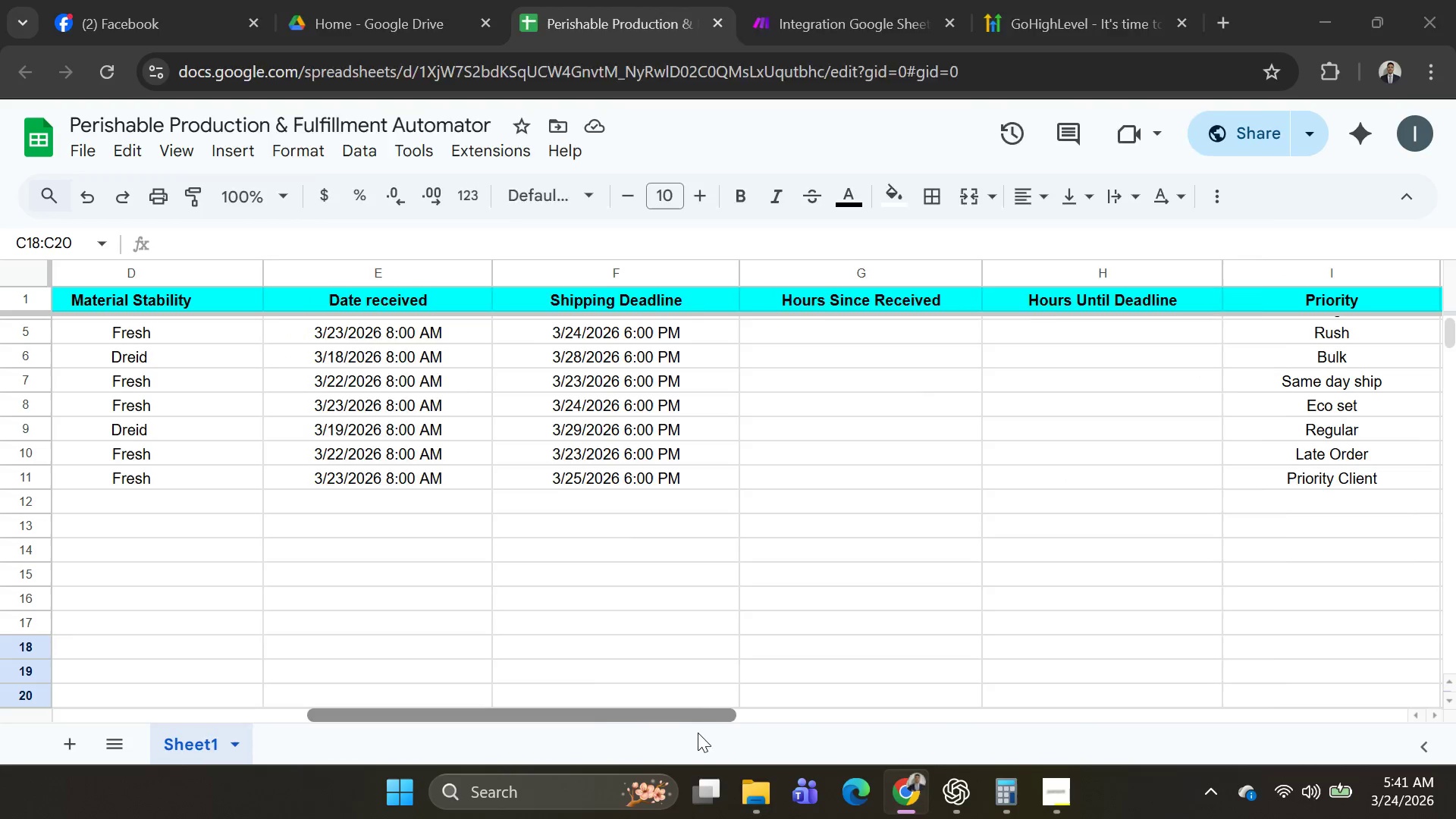 
key(Alt+Tab)